 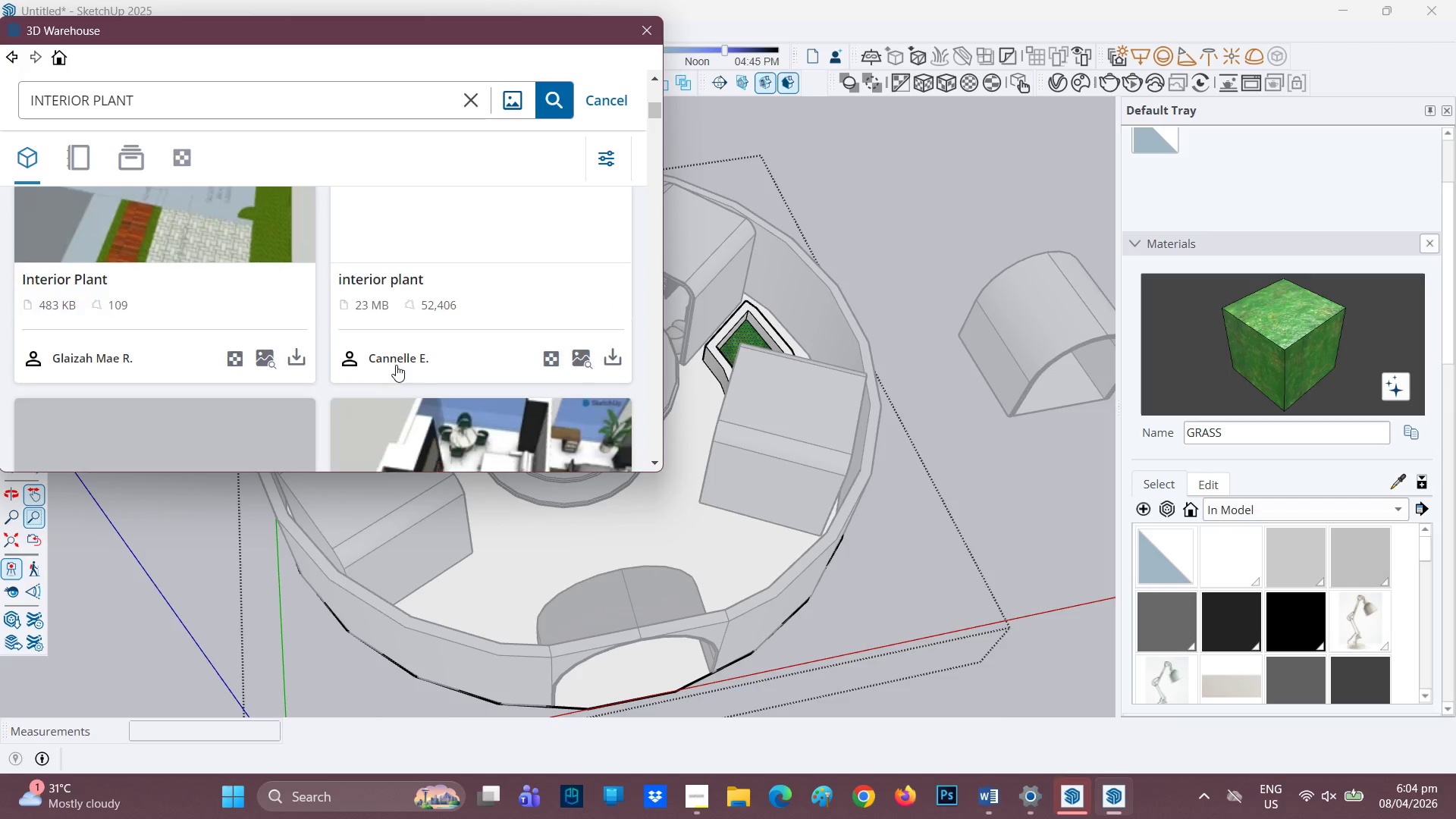 
scroll: coordinate [296, 327], scroll_direction: down, amount: 8.0
 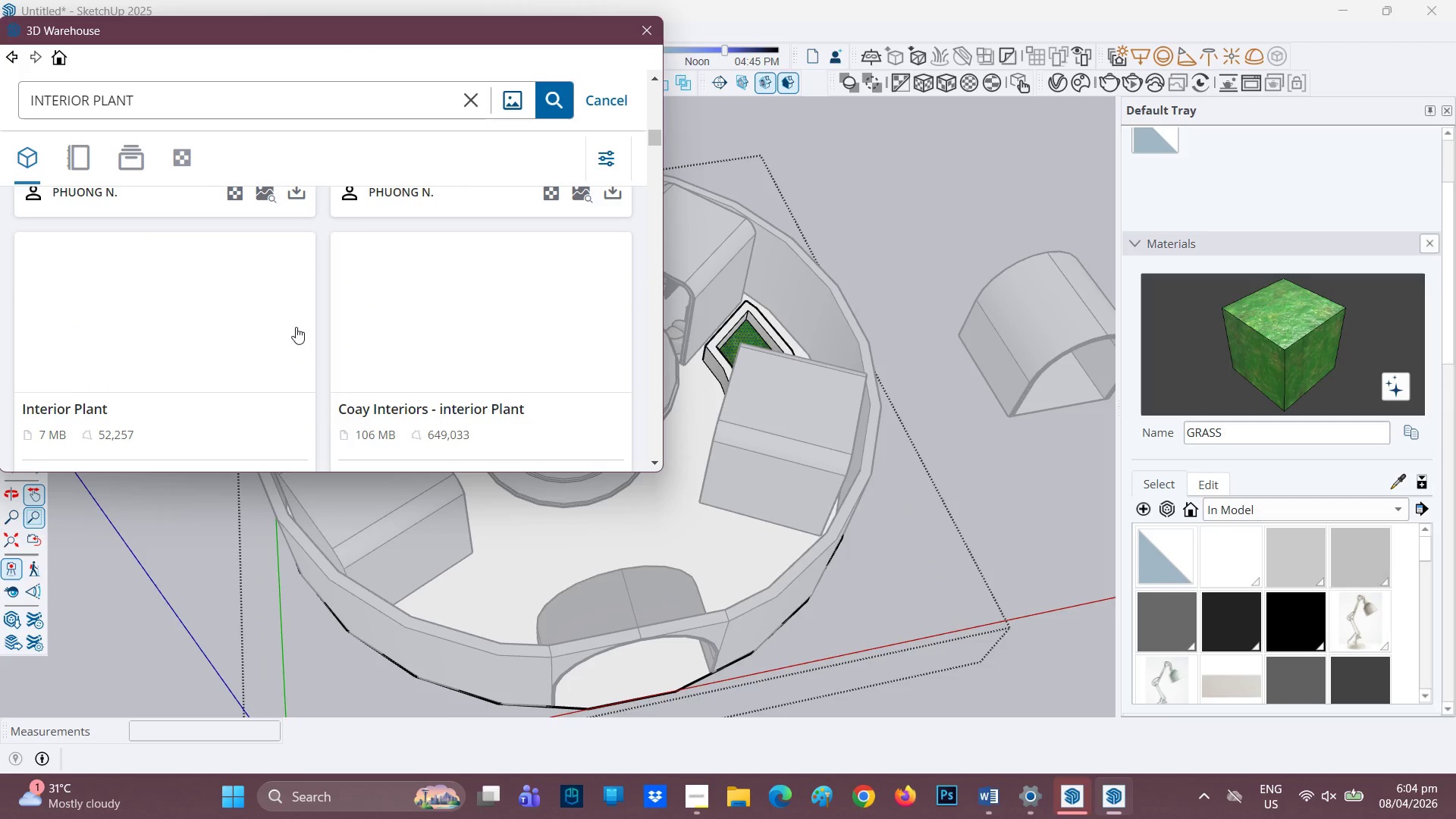 
scroll: coordinate [296, 327], scroll_direction: up, amount: 1.0
 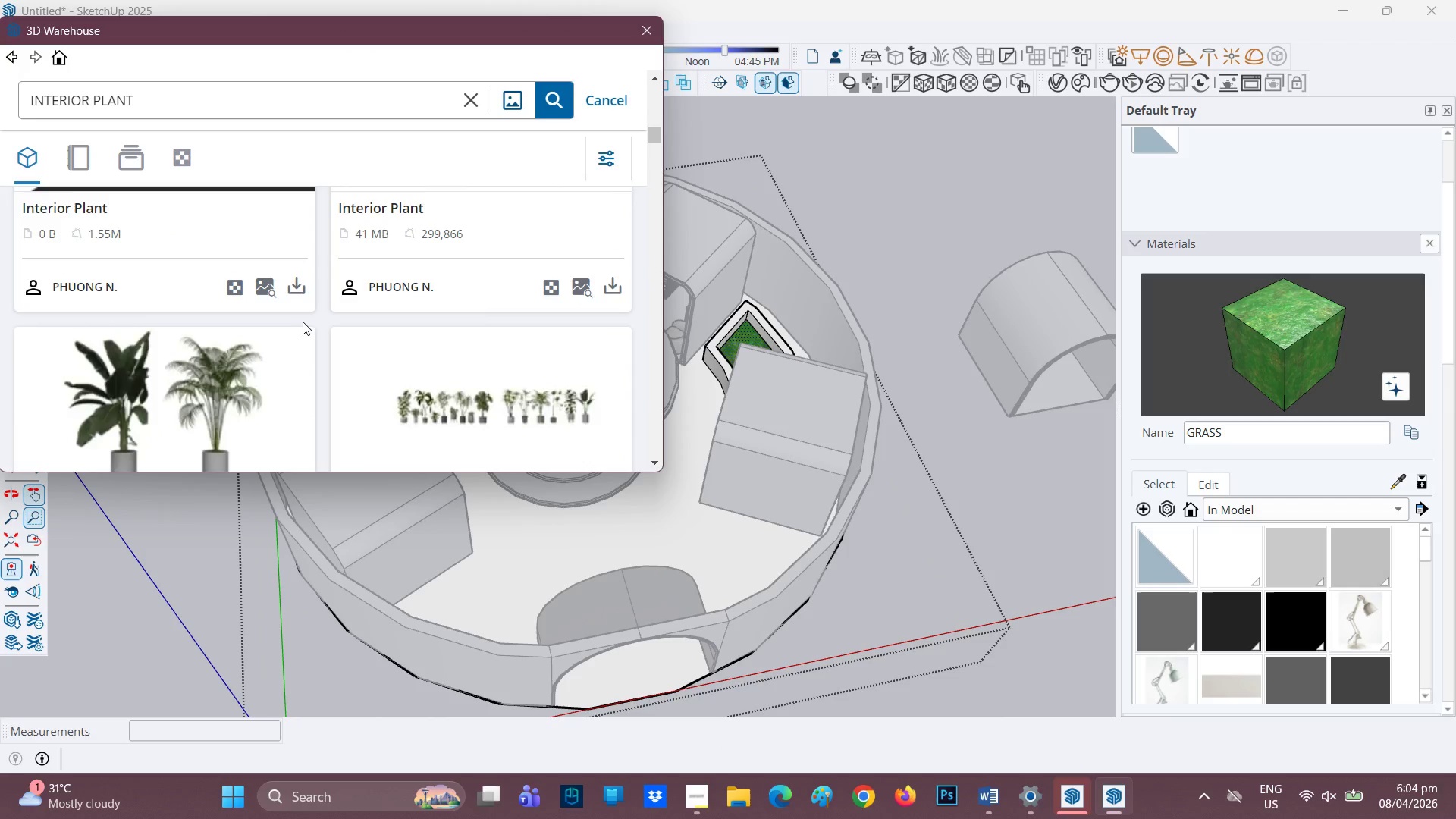 
scroll: coordinate [322, 314], scroll_direction: down, amount: 12.0
 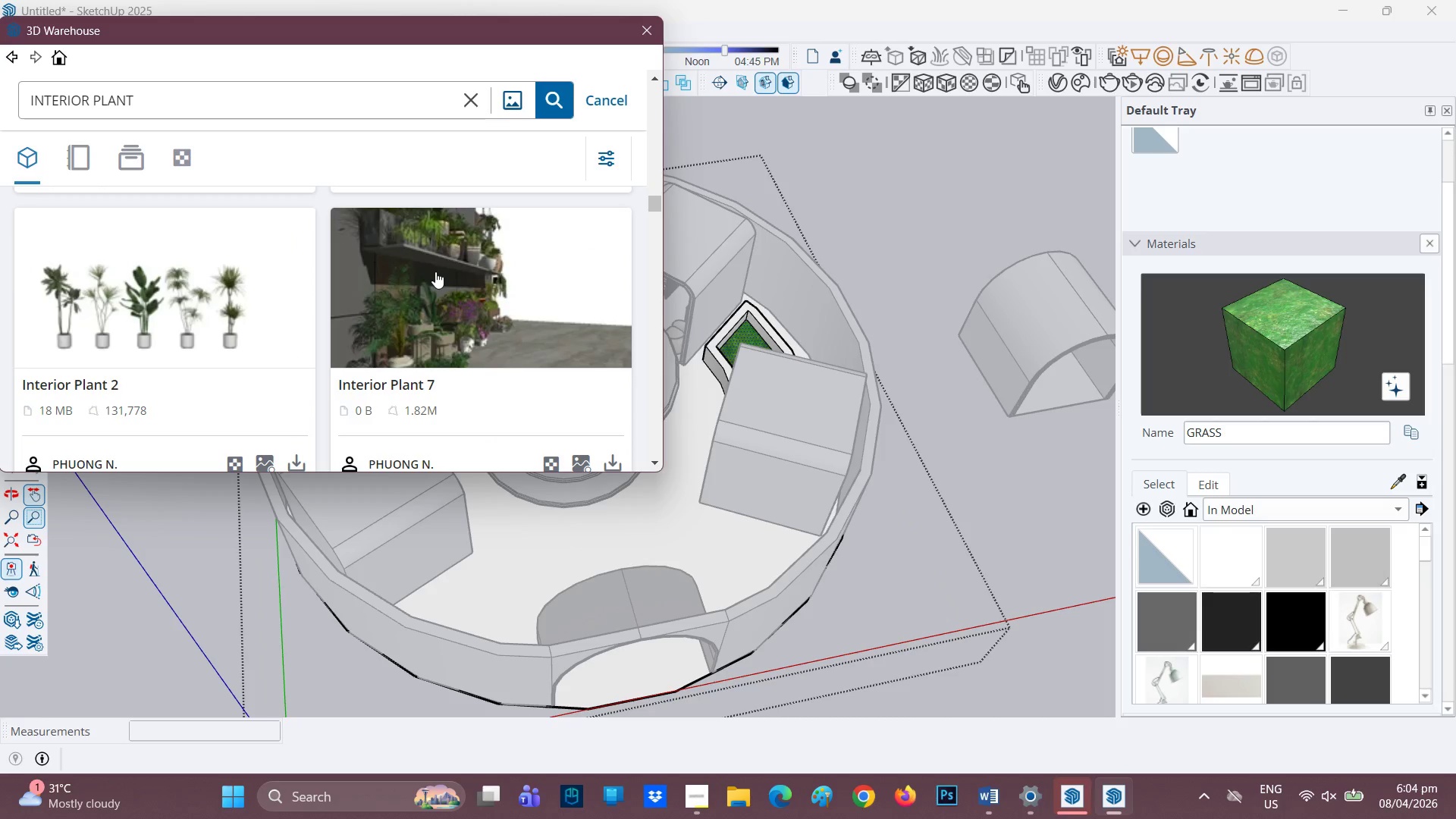 
scroll: coordinate [375, 350], scroll_direction: down, amount: 10.0
 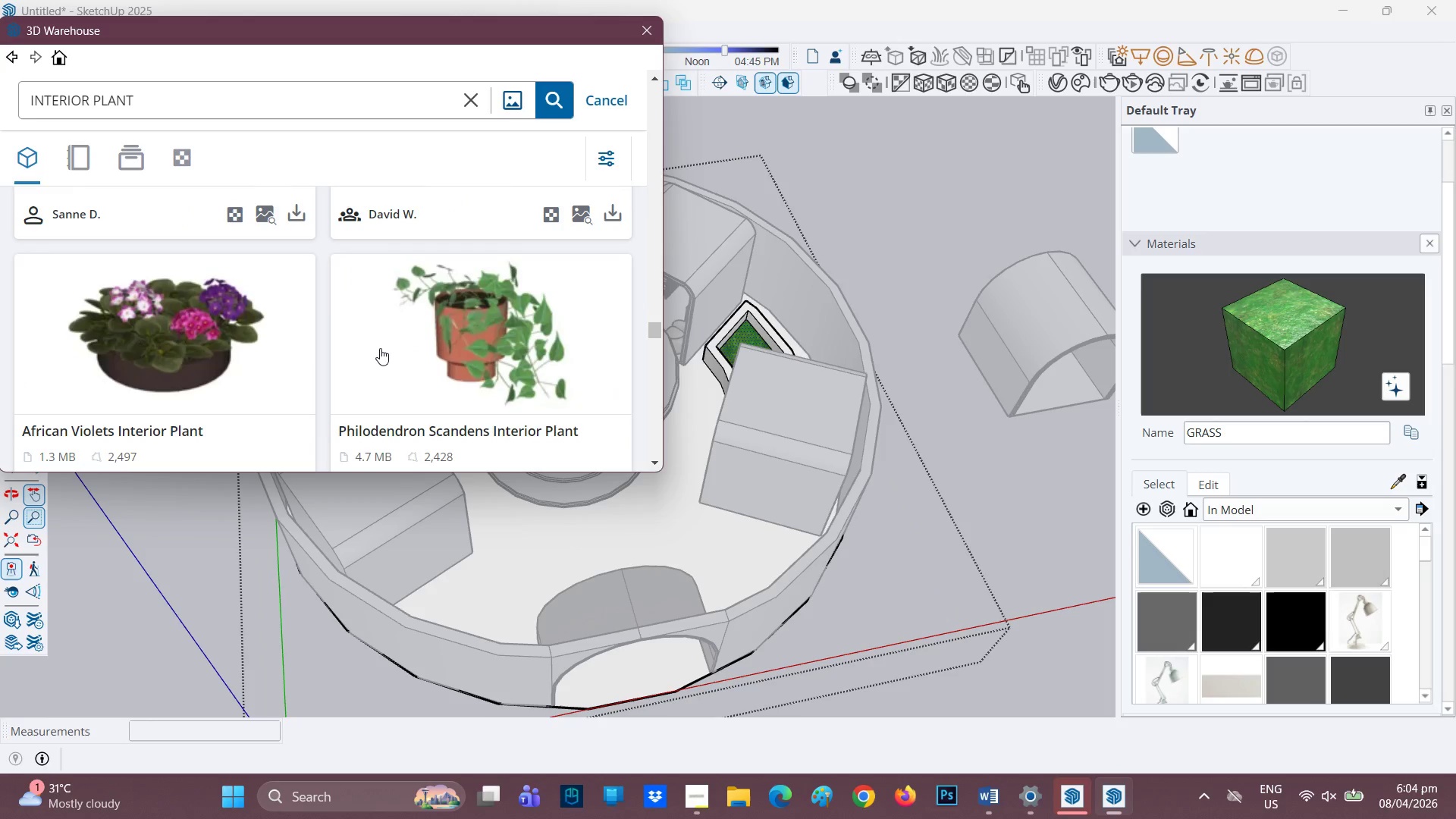 
wait(7.55)
 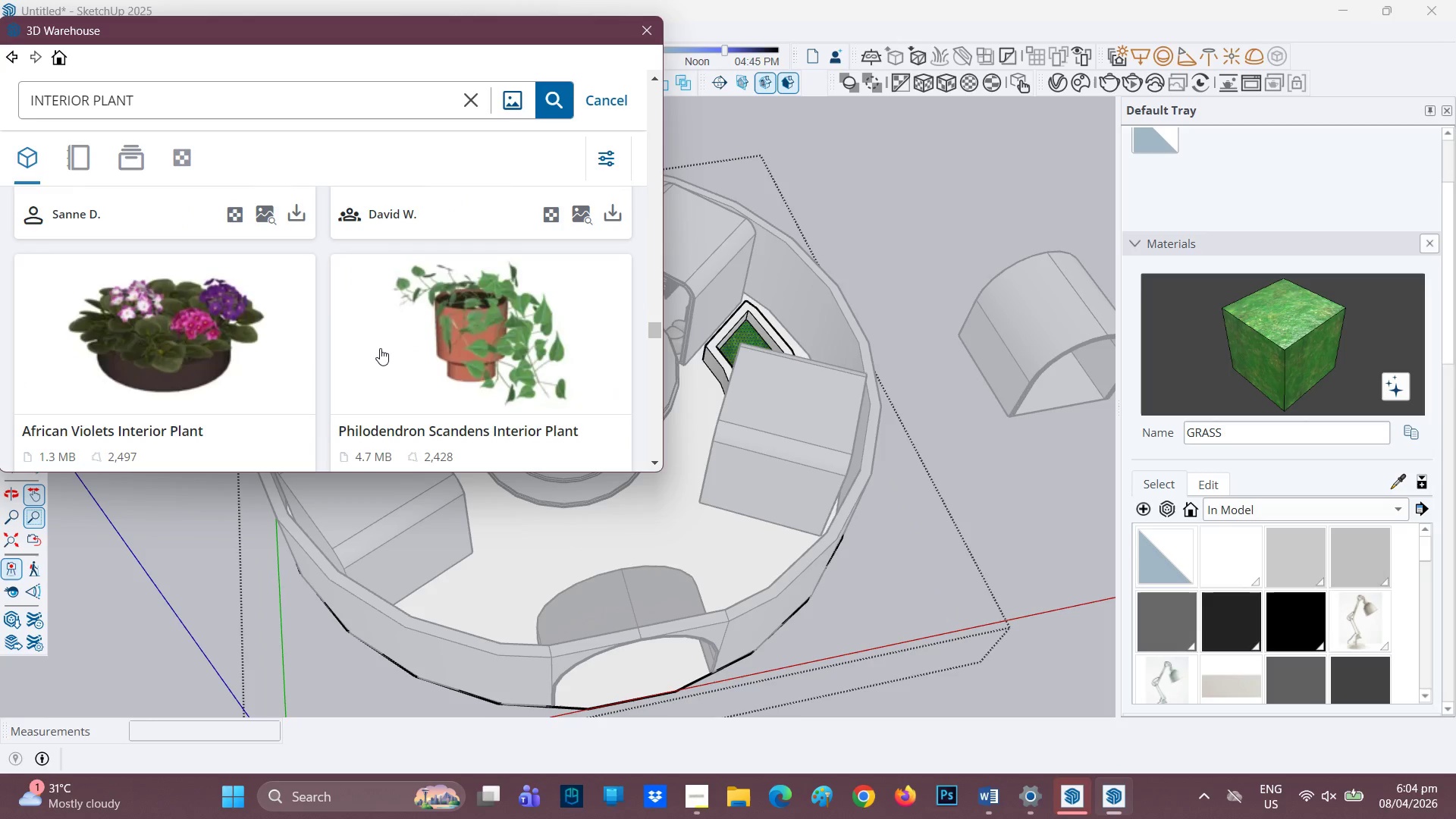 
scroll: coordinate [353, 315], scroll_direction: down, amount: 4.0
 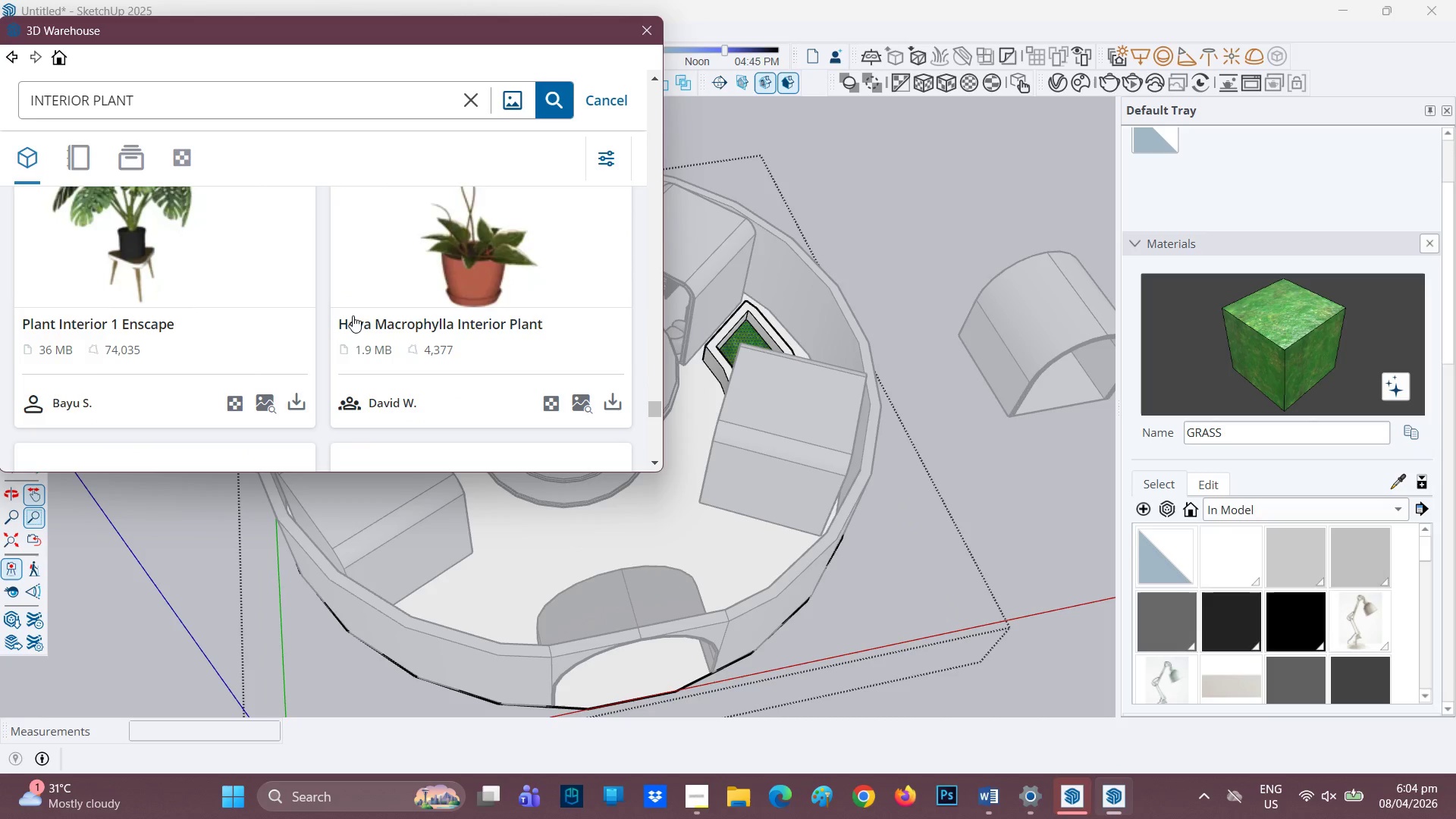 
scroll: coordinate [304, 315], scroll_direction: up, amount: 1.0
 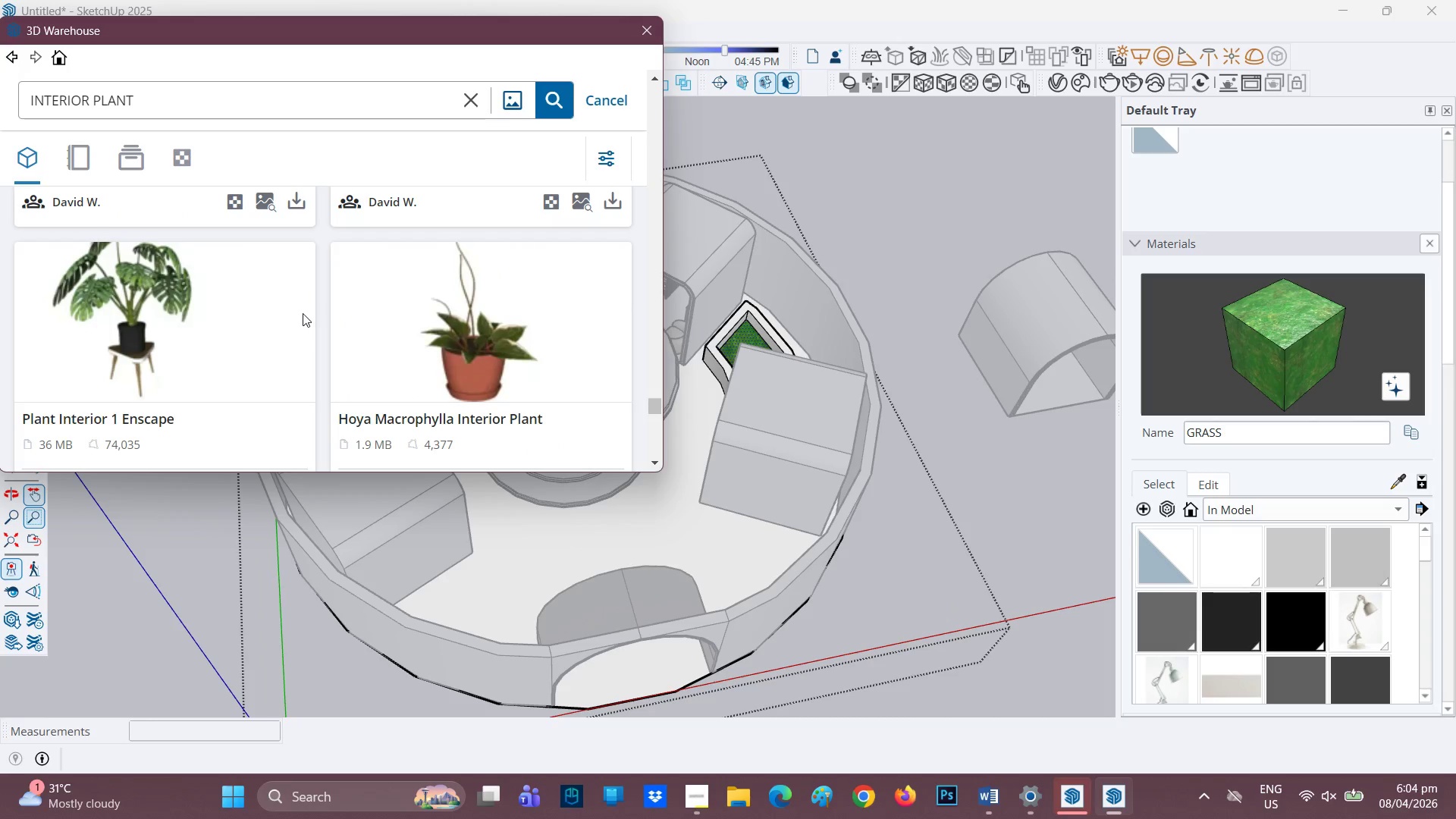 
scroll: coordinate [303, 313], scroll_direction: down, amount: 2.0
 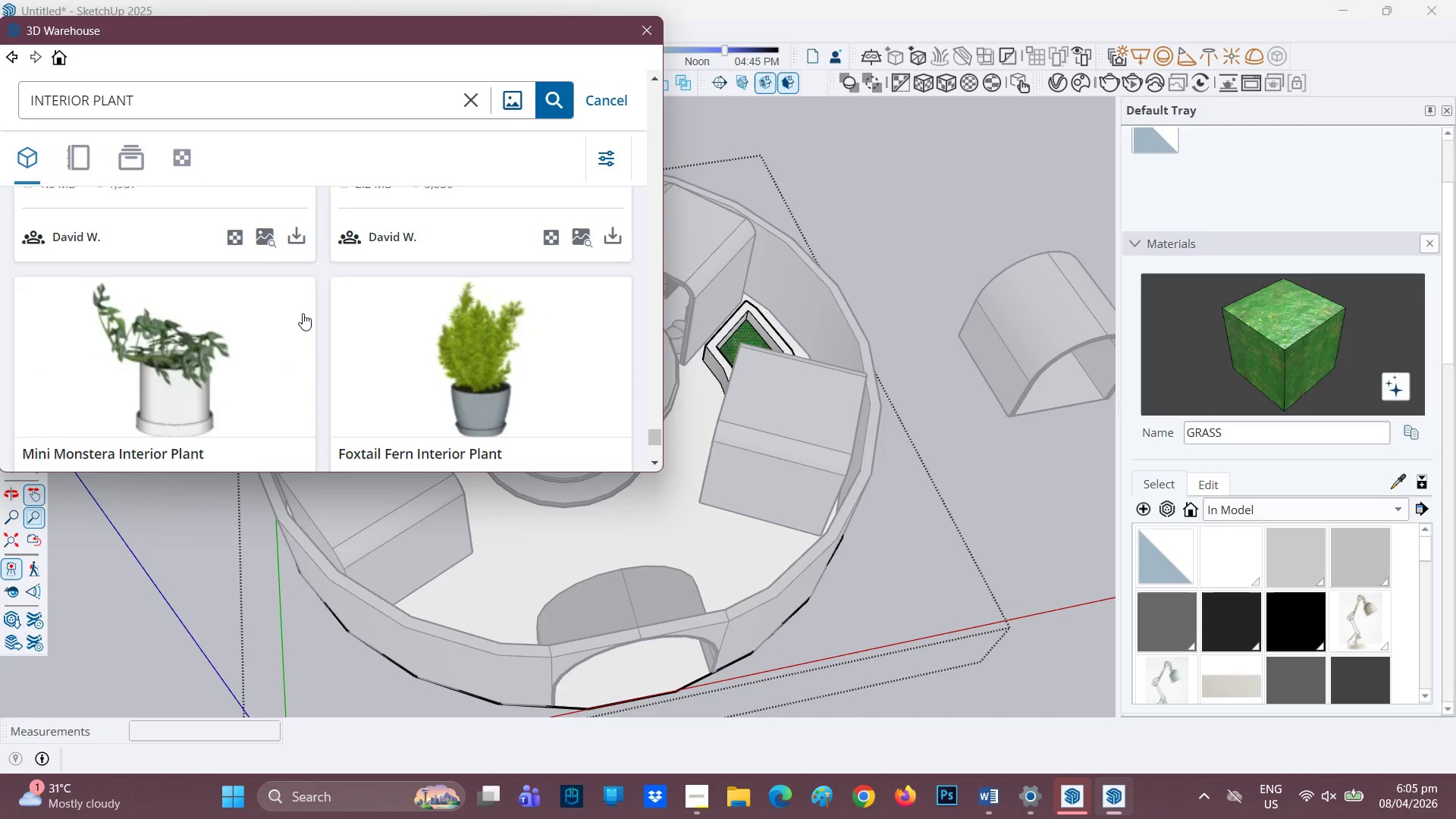 
scroll: coordinate [303, 313], scroll_direction: none, amount: 0.0
 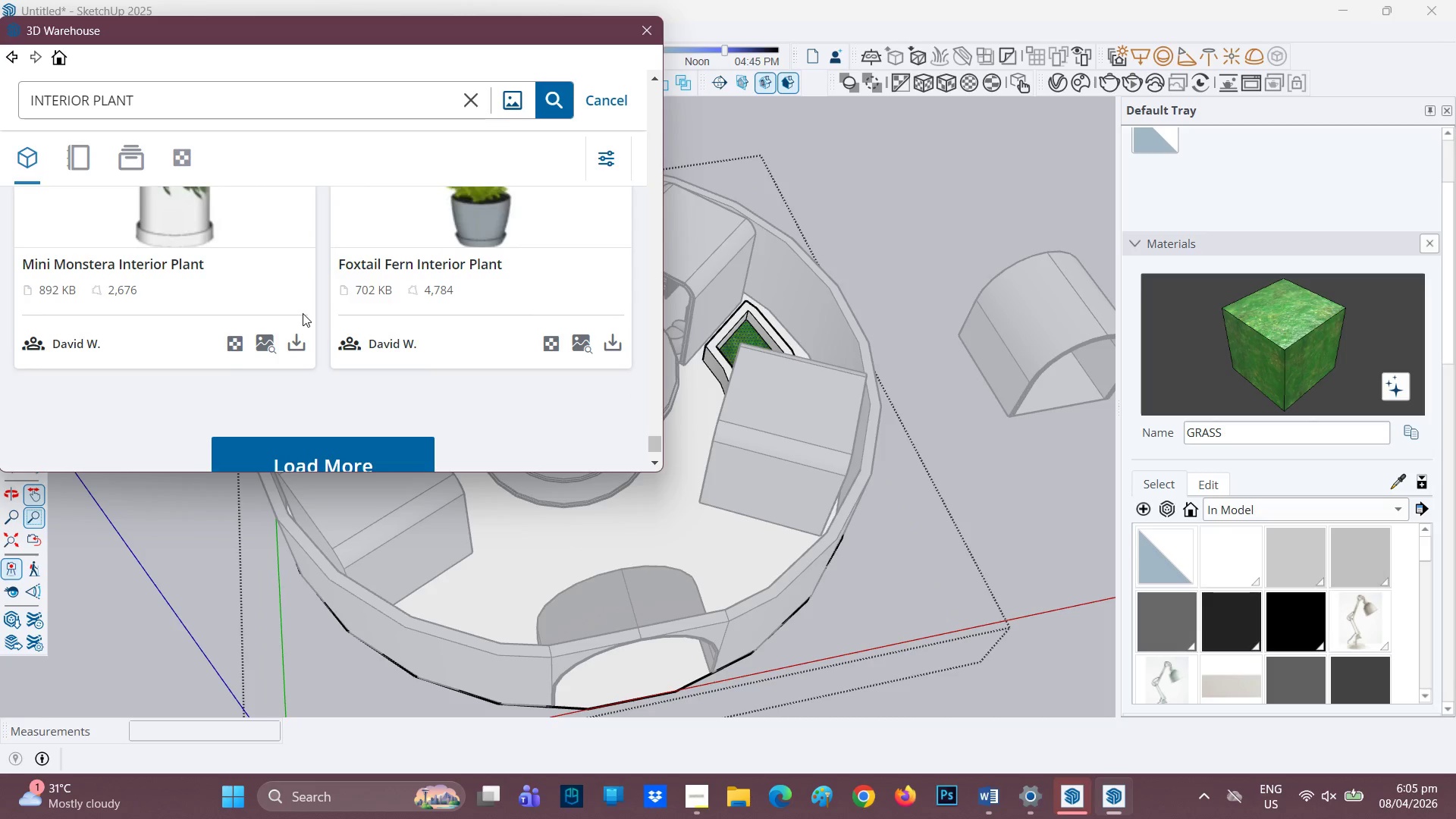 
scroll: coordinate [303, 313], scroll_direction: up, amount: 2.0
 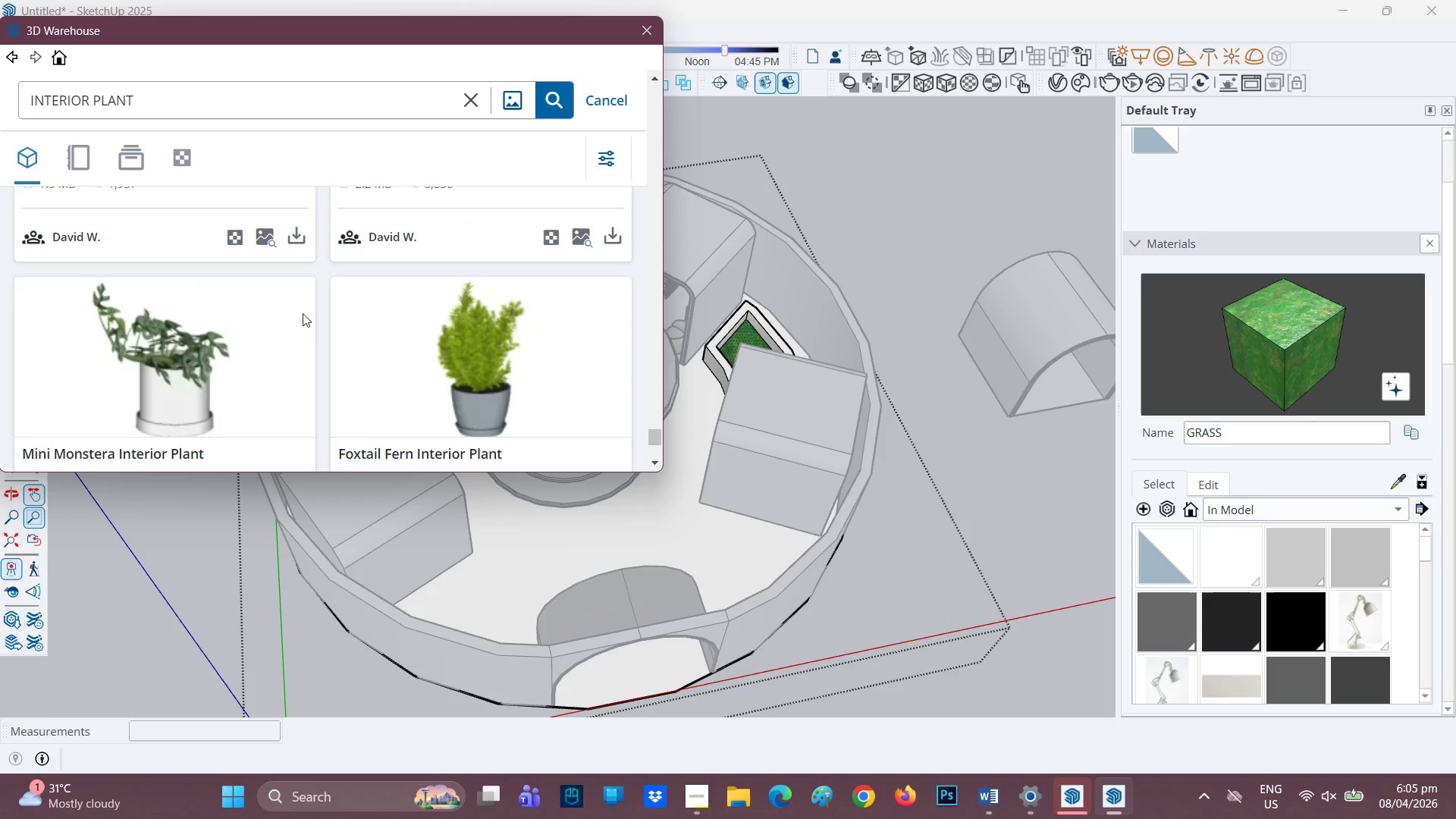 
scroll: coordinate [303, 313], scroll_direction: down, amount: 2.0
 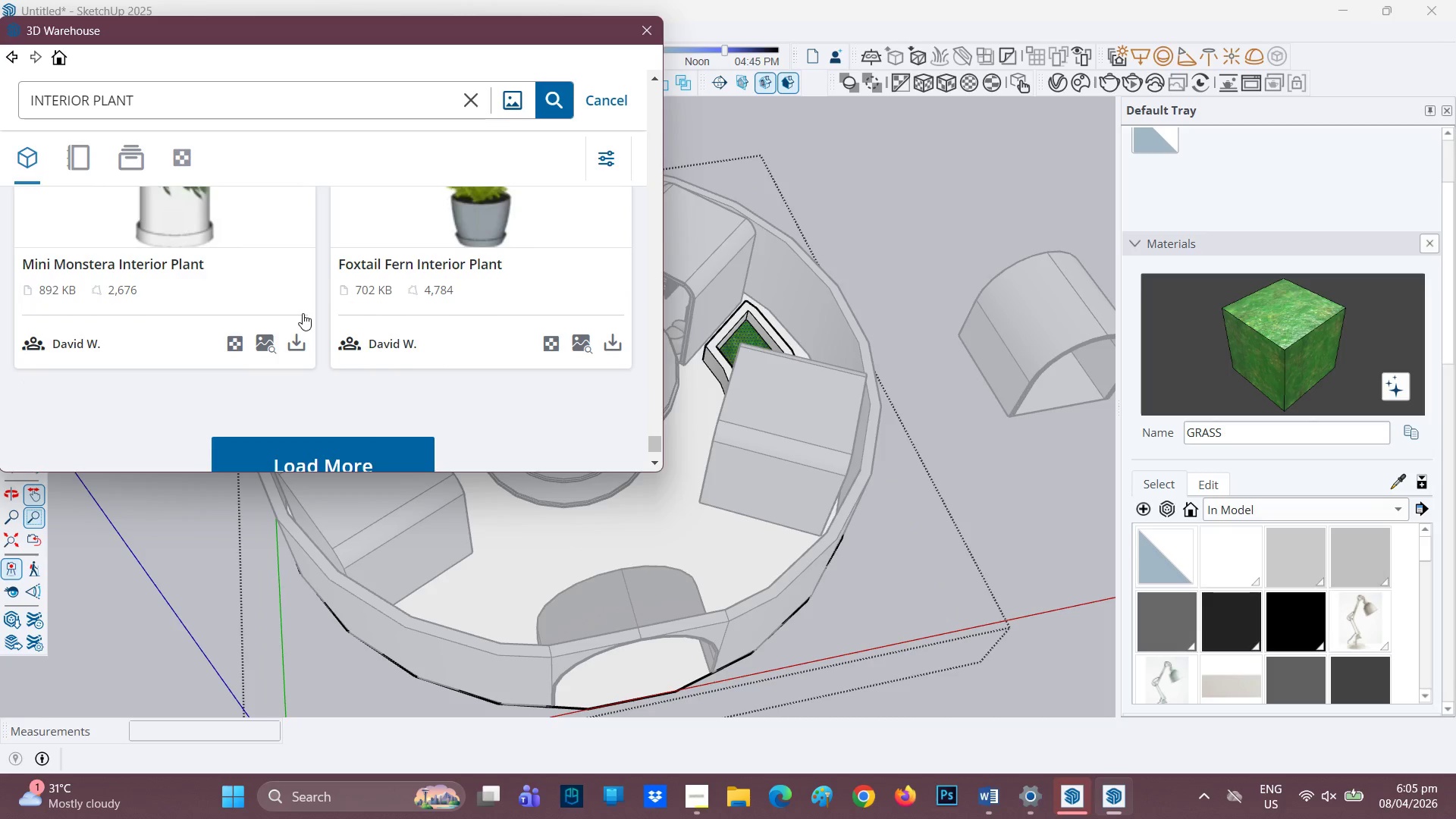 
scroll: coordinate [303, 313], scroll_direction: none, amount: 0.0
 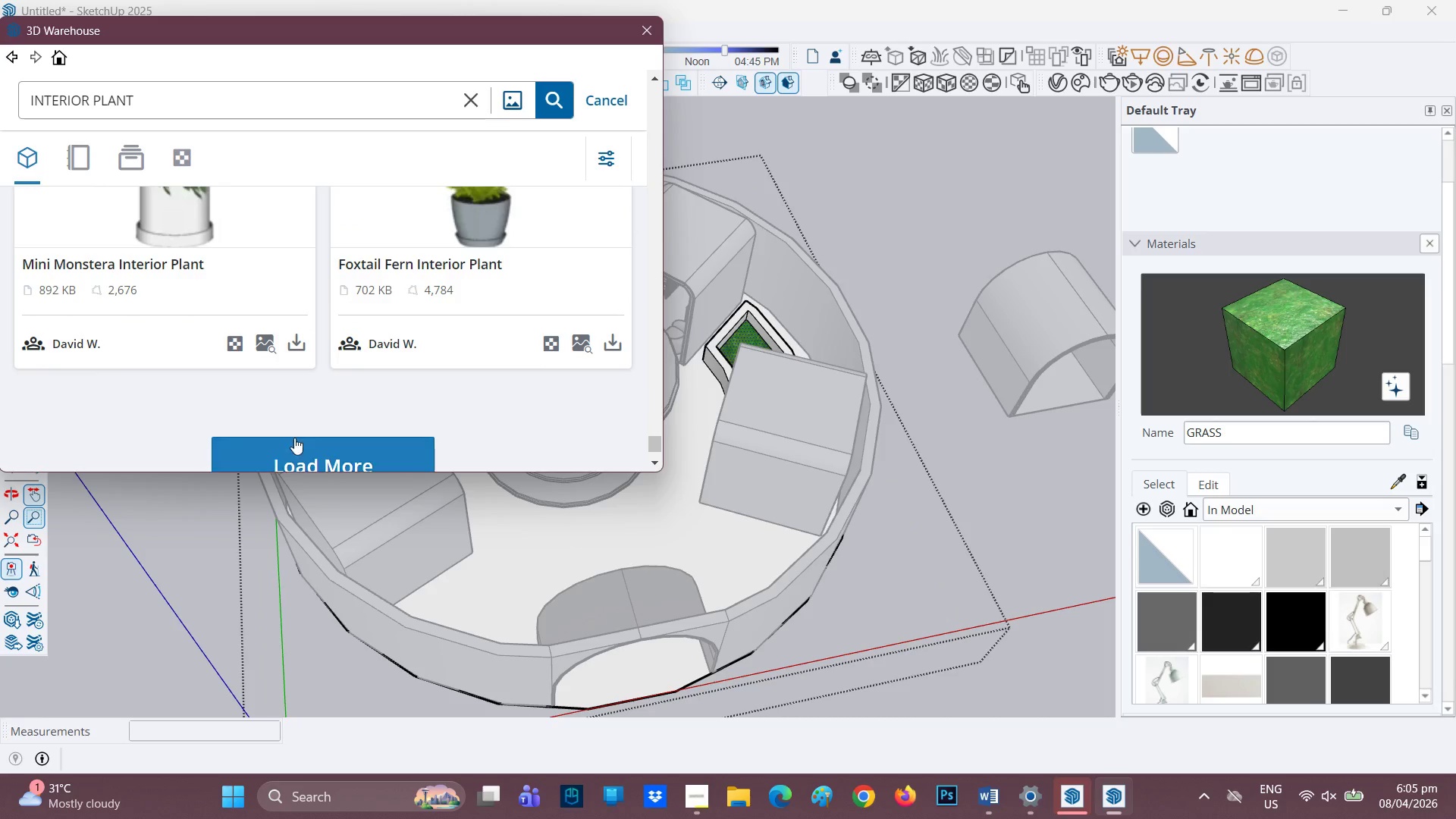 
left_click([297, 447])
 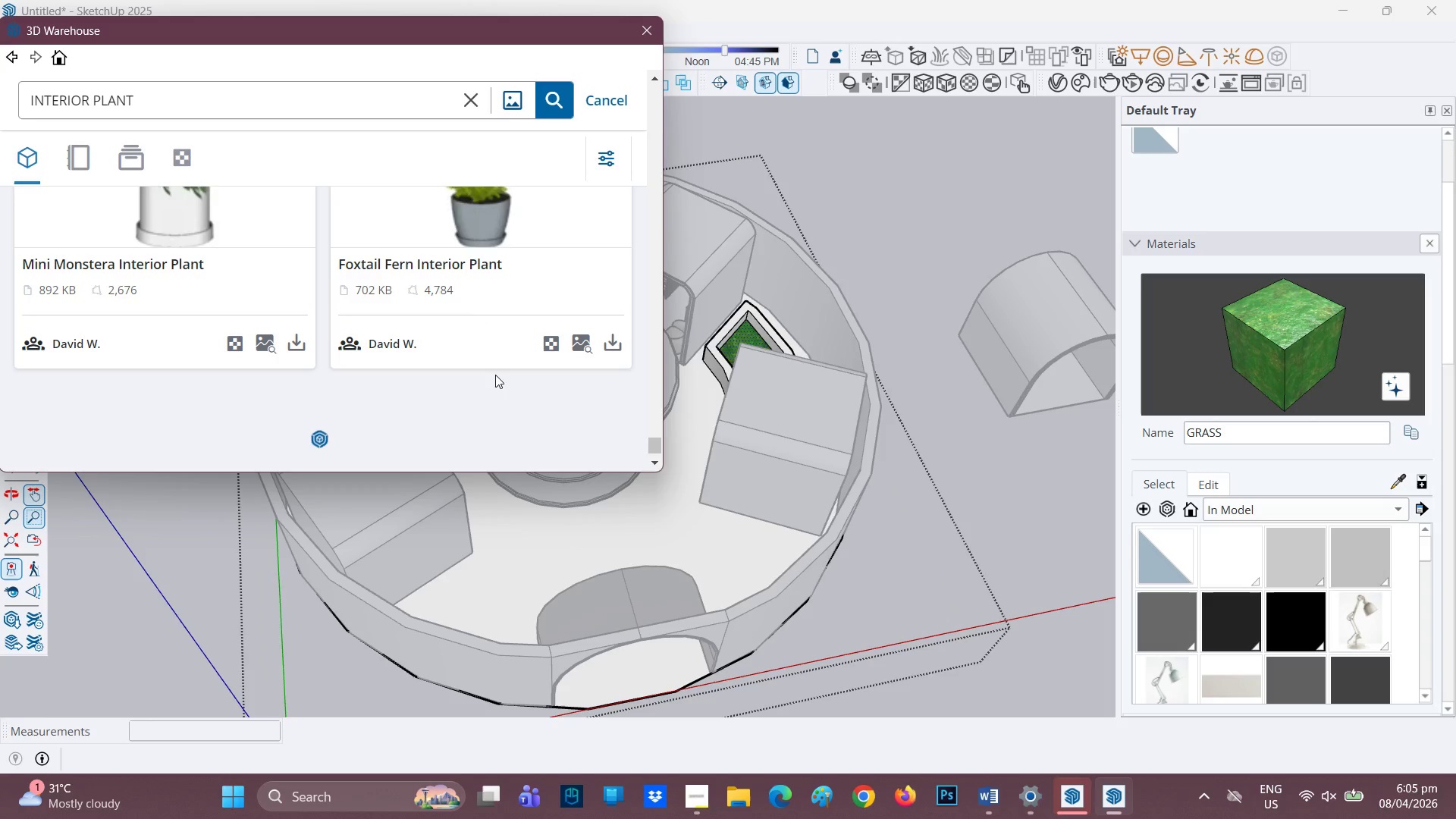 
wait(11.89)
 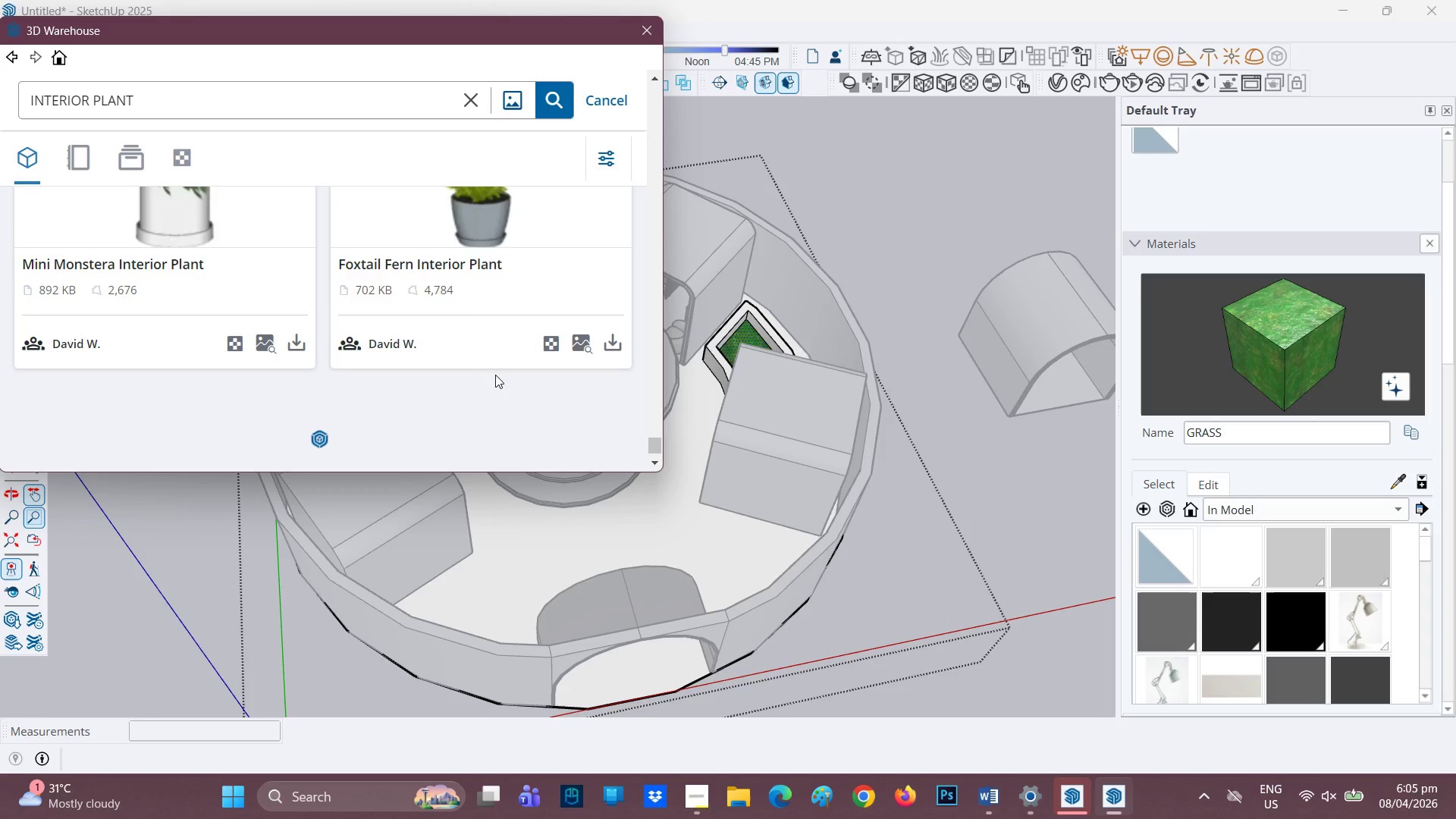 
scroll: coordinate [344, 352], scroll_direction: up, amount: 1.0
 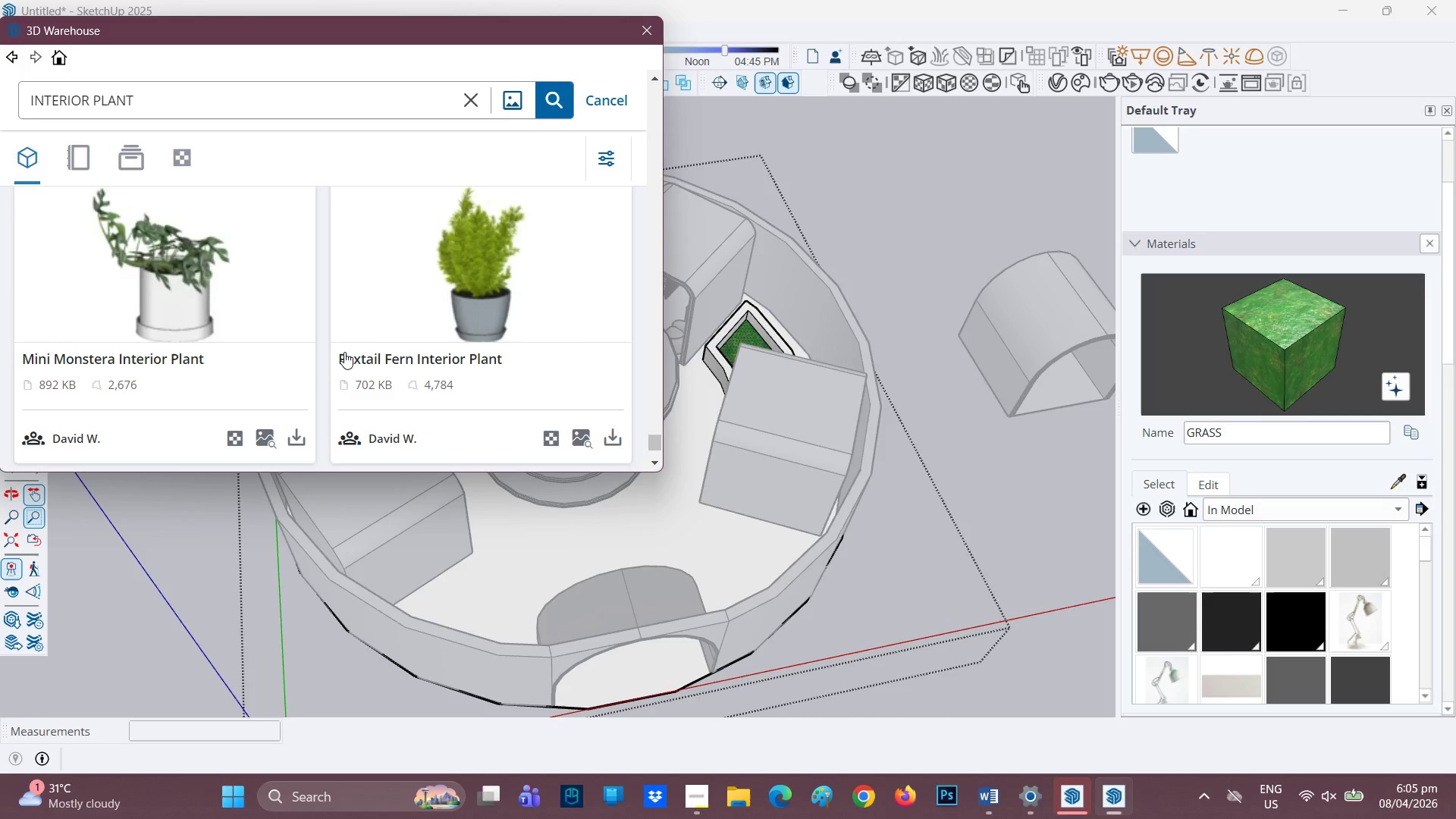 
scroll: coordinate [344, 352], scroll_direction: down, amount: 3.0
 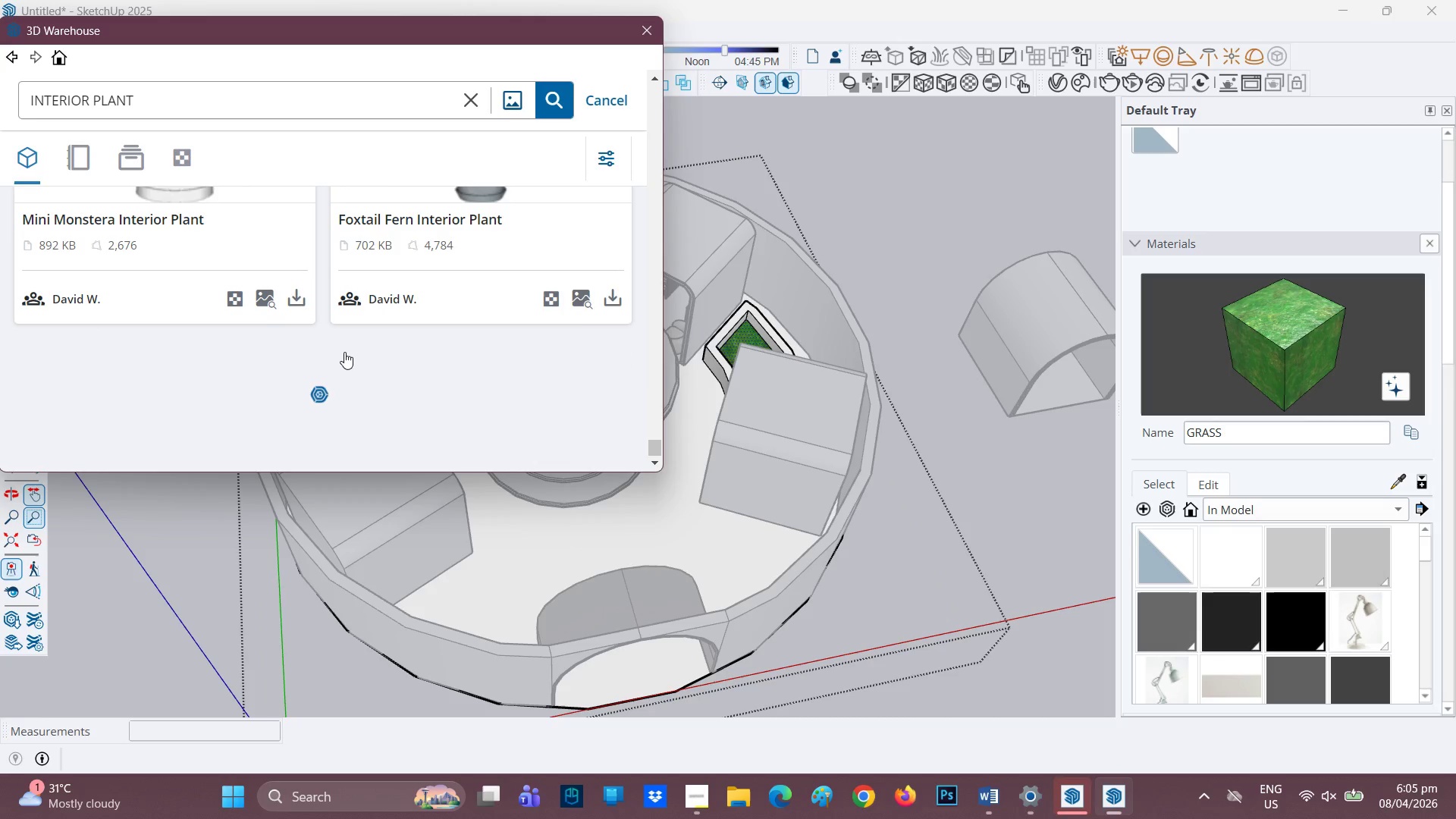 
scroll: coordinate [357, 337], scroll_direction: up, amount: 5.0
 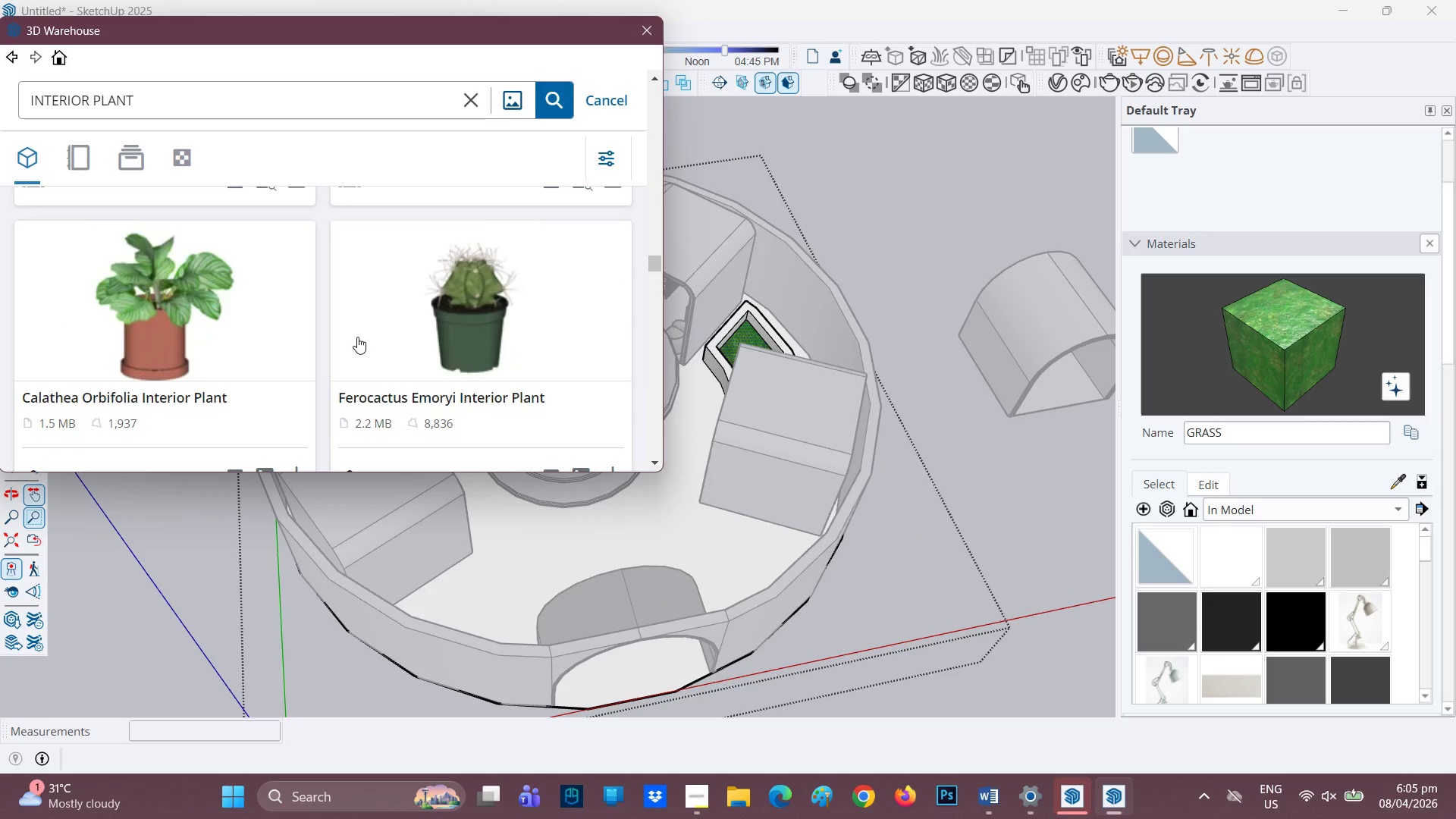 
scroll: coordinate [366, 318], scroll_direction: down, amount: 19.0
 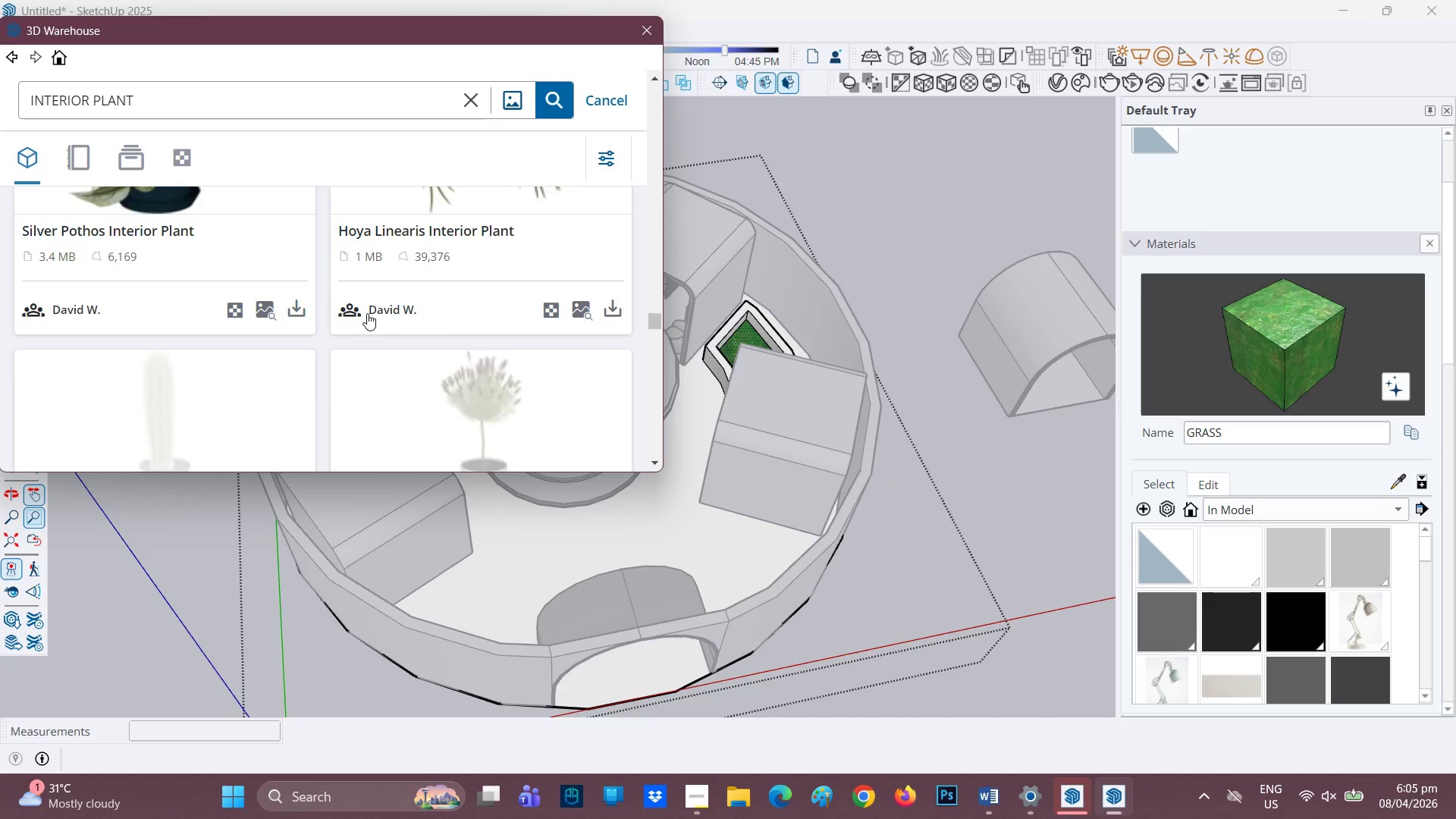 
scroll: coordinate [295, 337], scroll_direction: down, amount: 11.0
 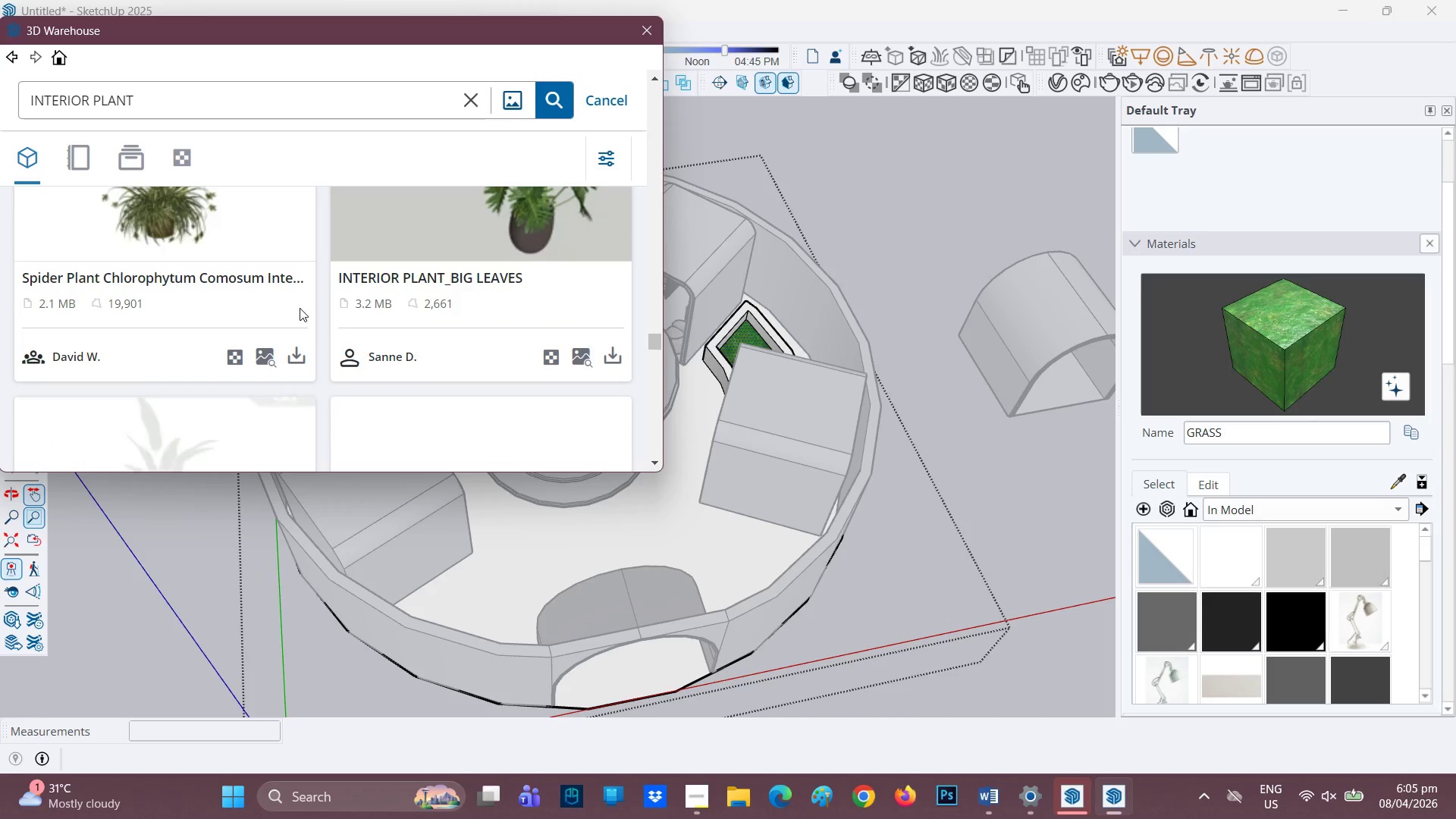 
scroll: coordinate [297, 318], scroll_direction: down, amount: 10.0
 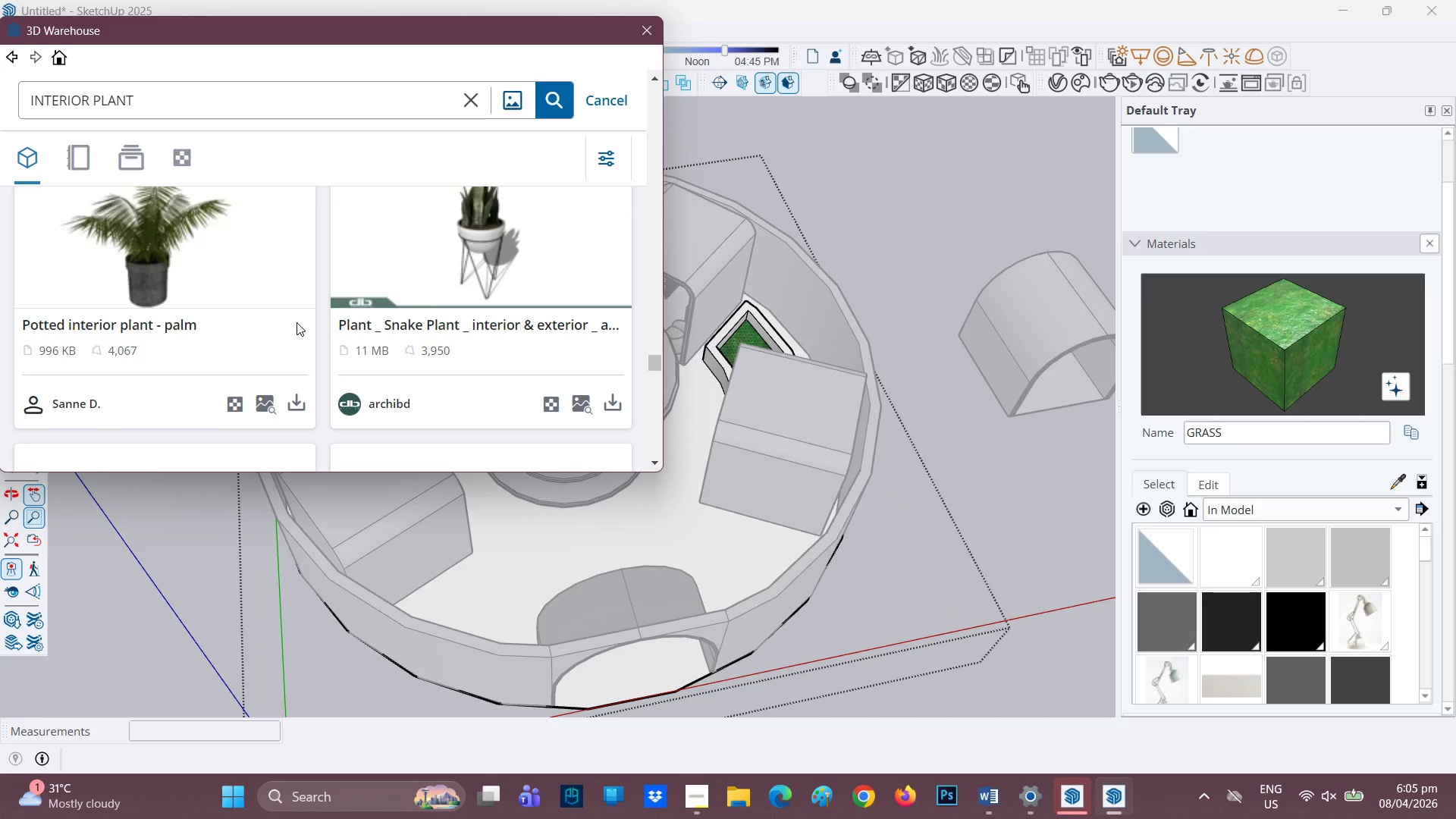 
scroll: coordinate [297, 322], scroll_direction: down, amount: 2.0
 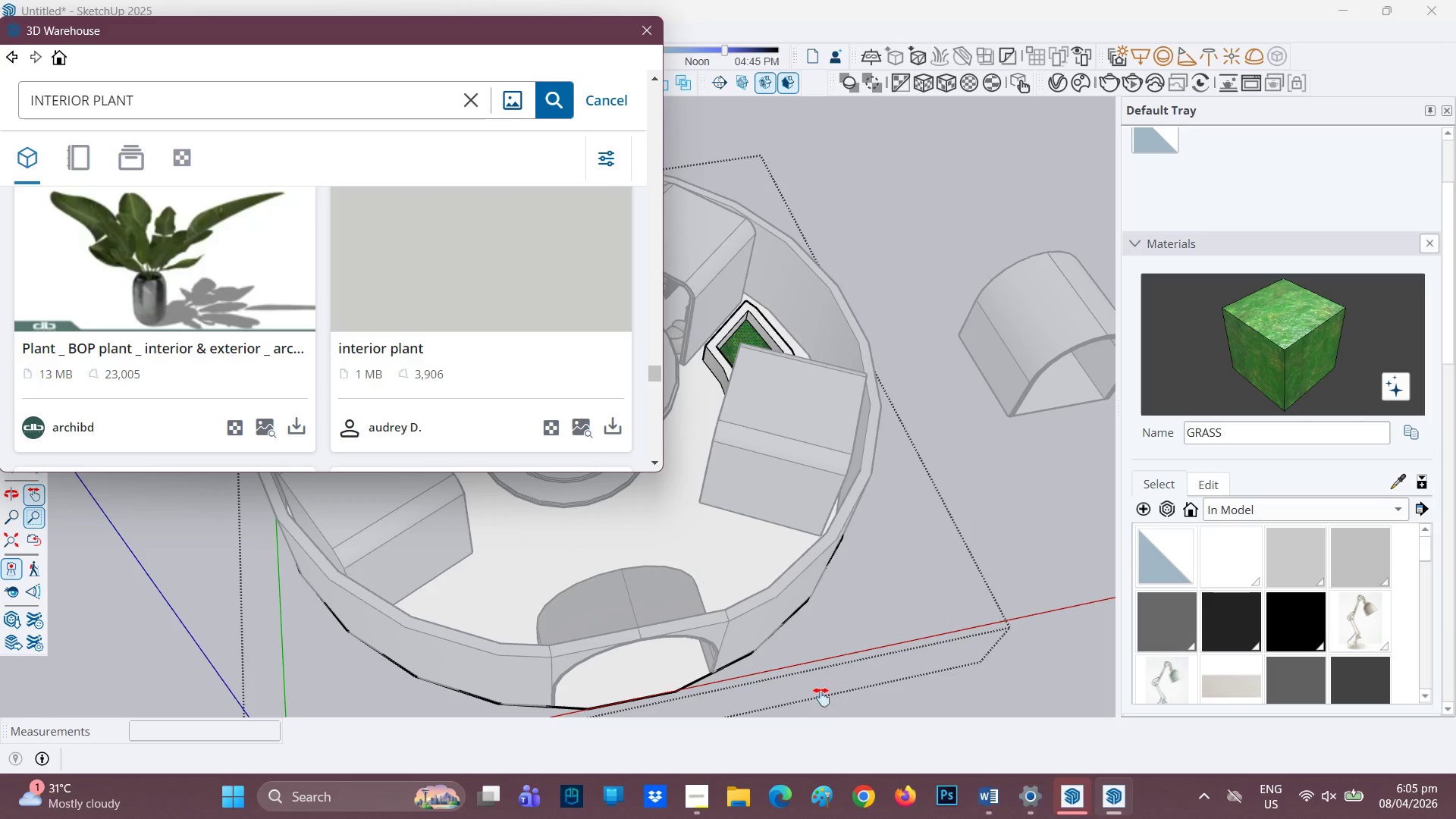 
left_click([687, 797])